 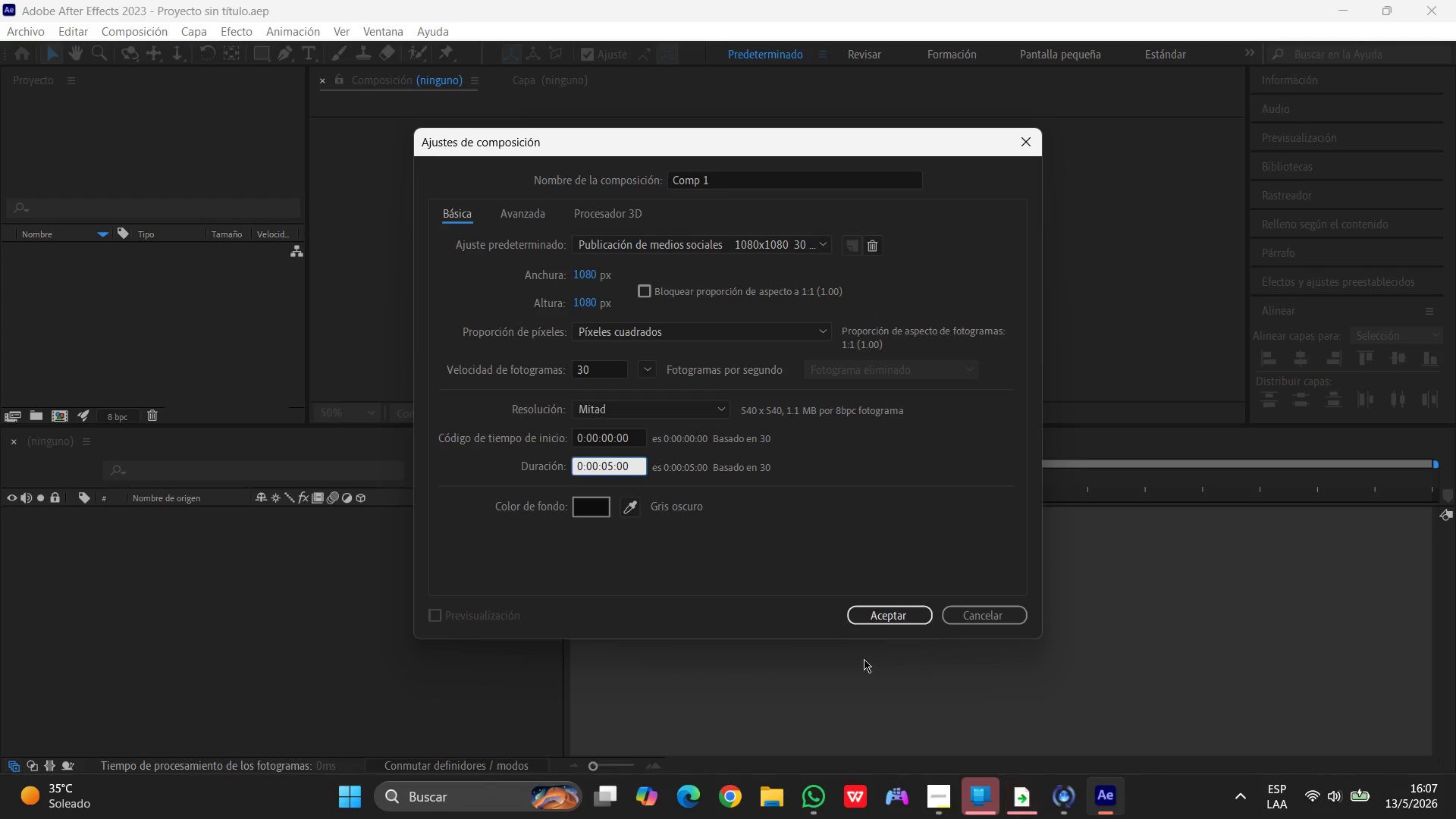 
left_click([833, 795])
 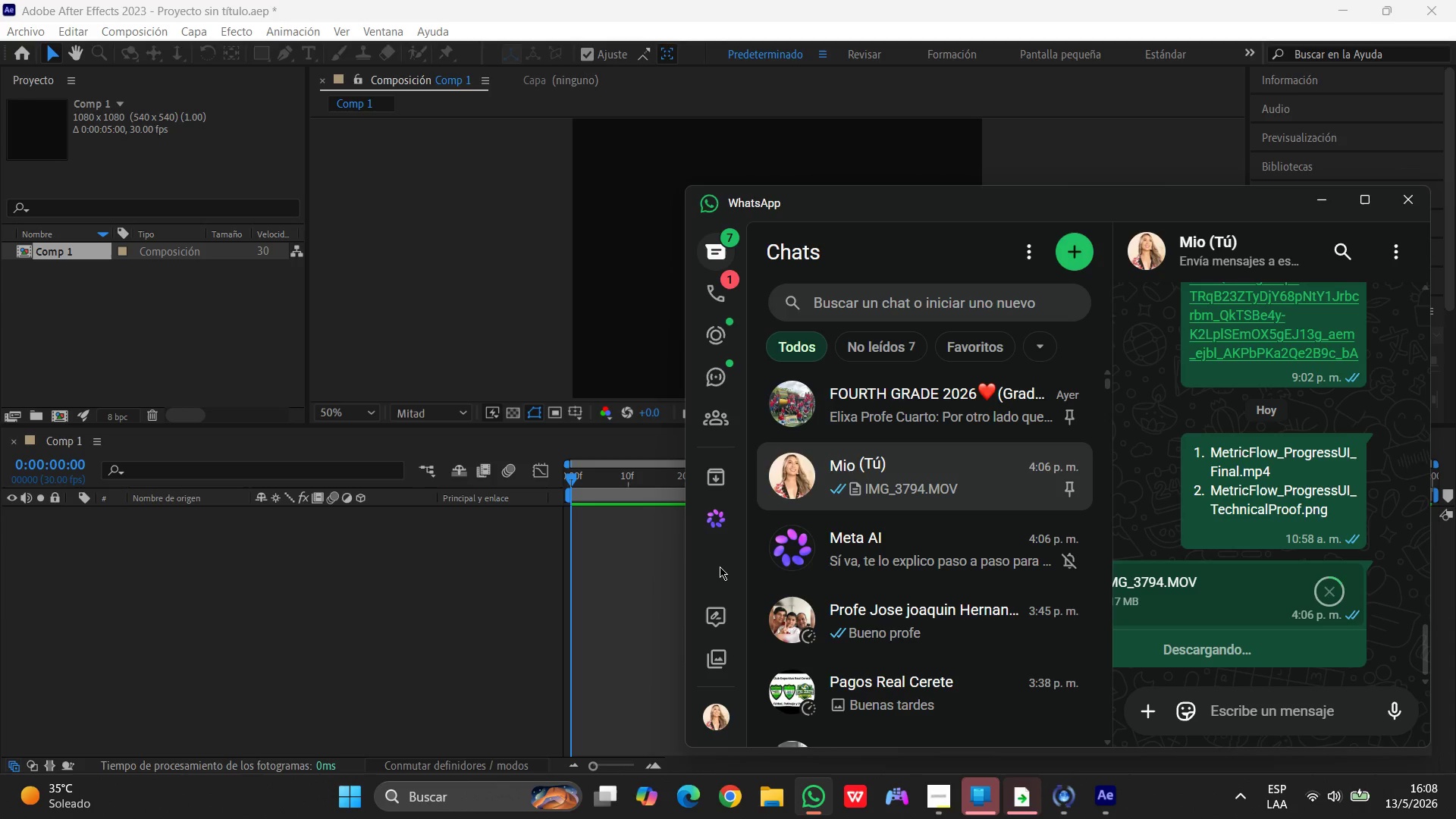 
wait(20.81)
 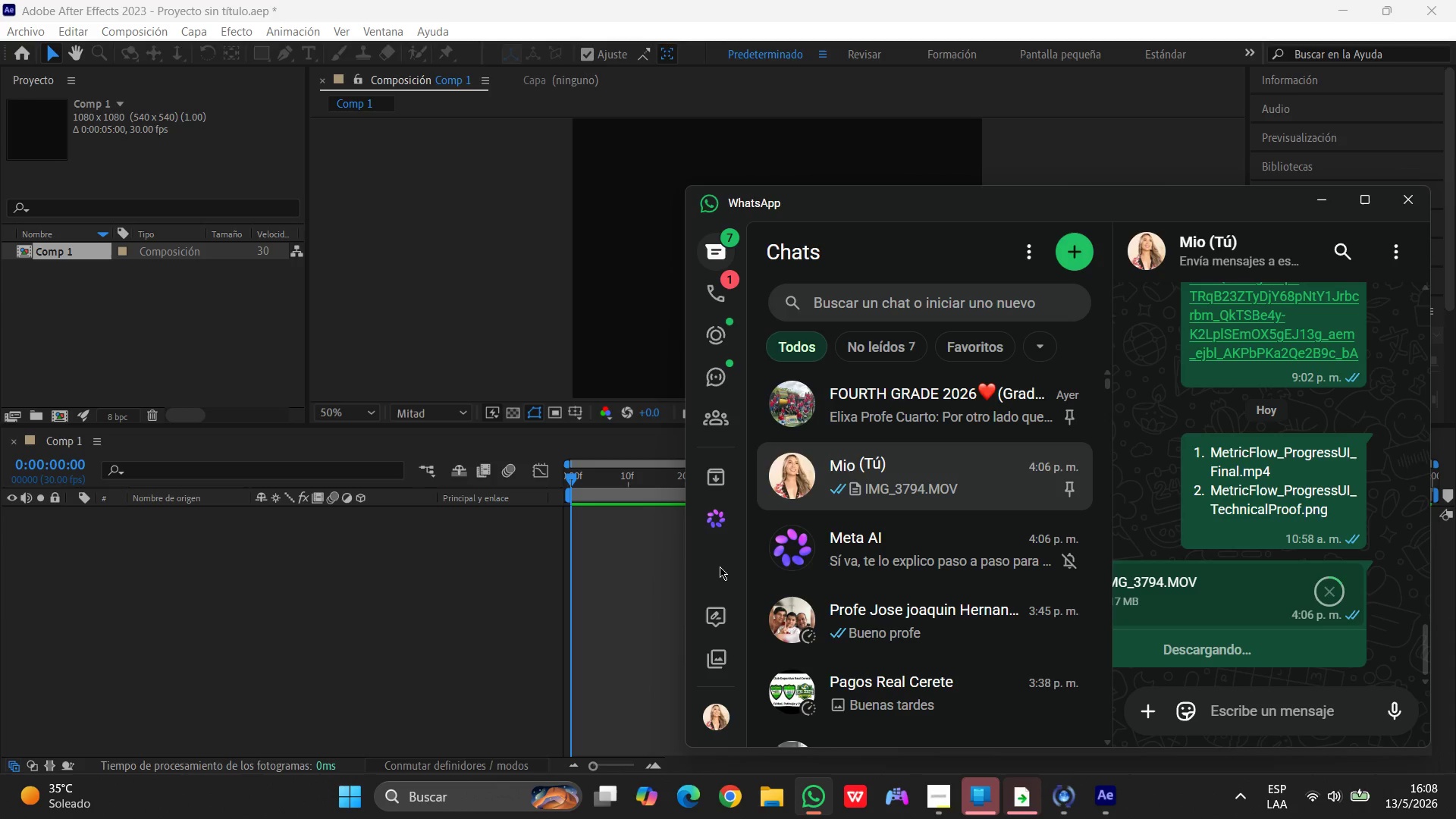 
left_click([387, 613])
 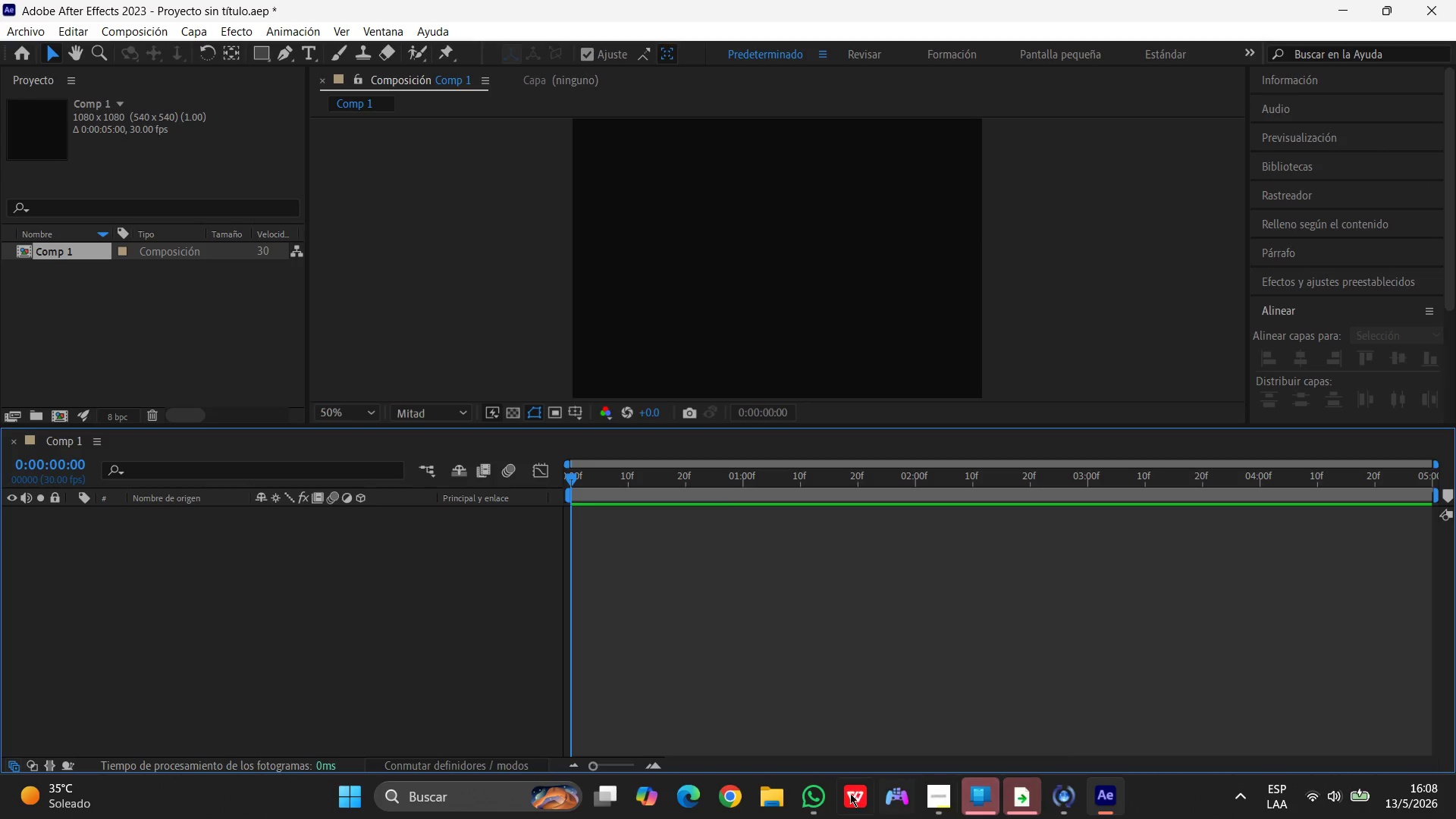 
left_click([816, 799])
 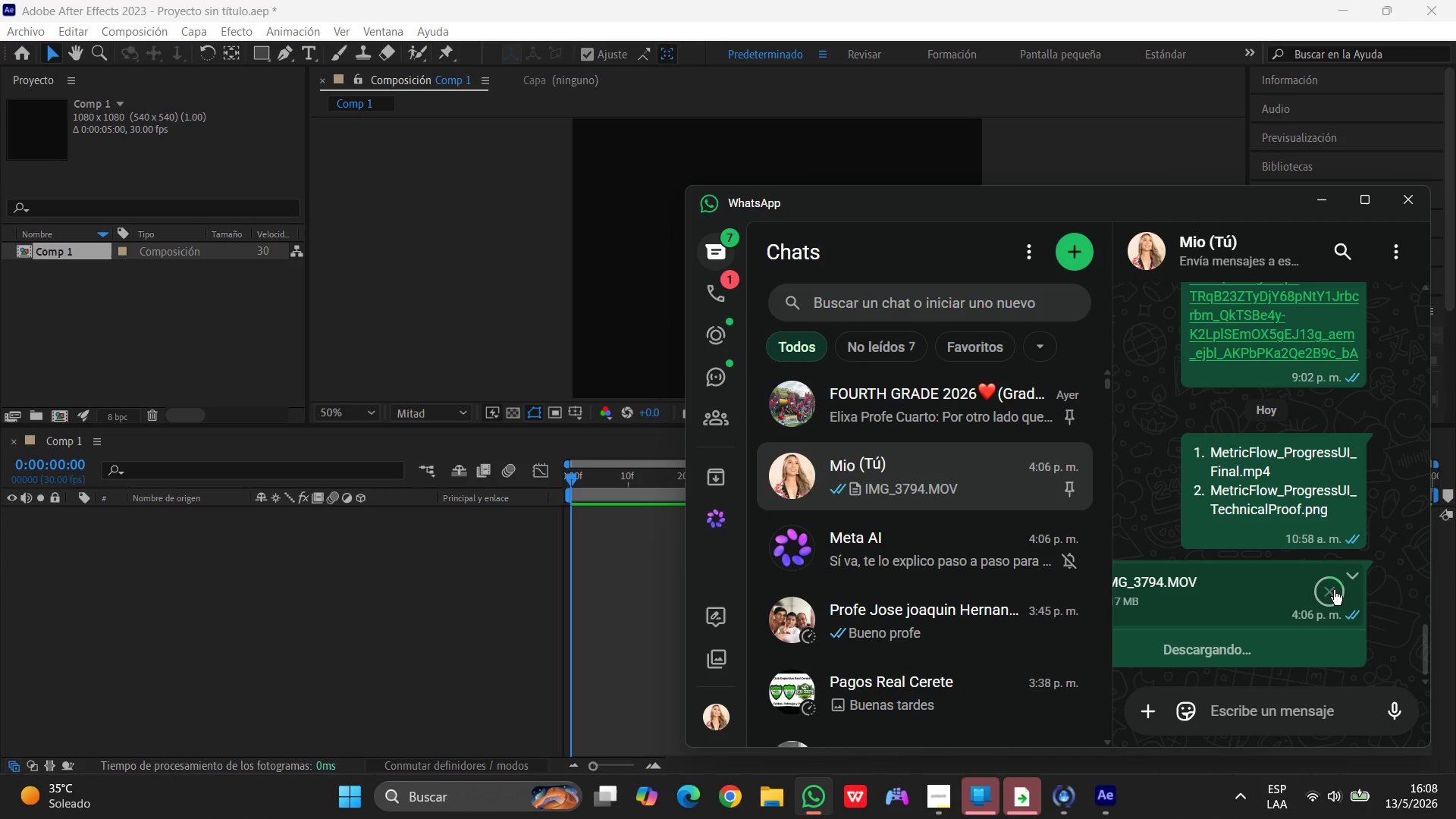 
left_click([1334, 590])
 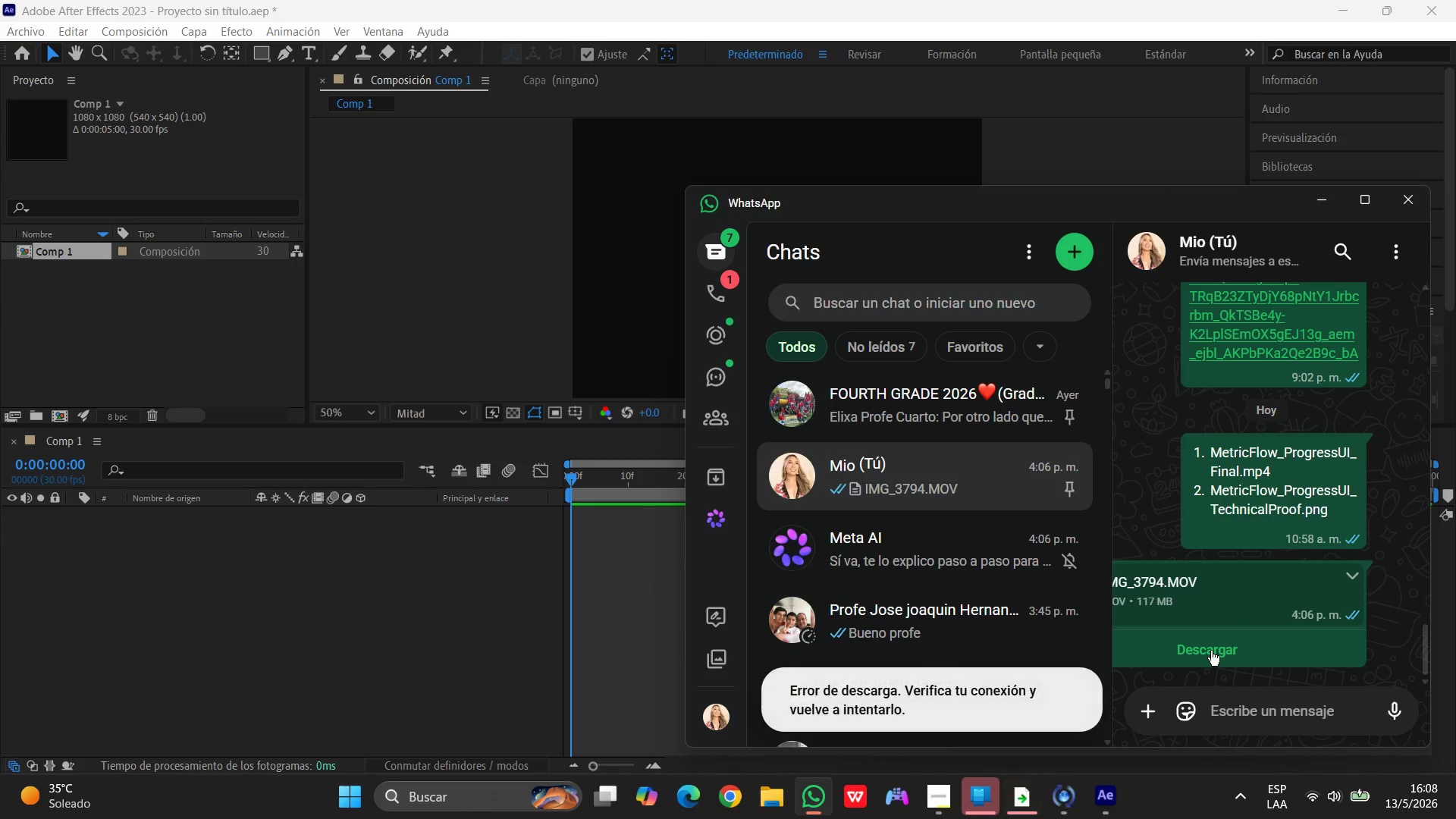 
left_click([1211, 651])